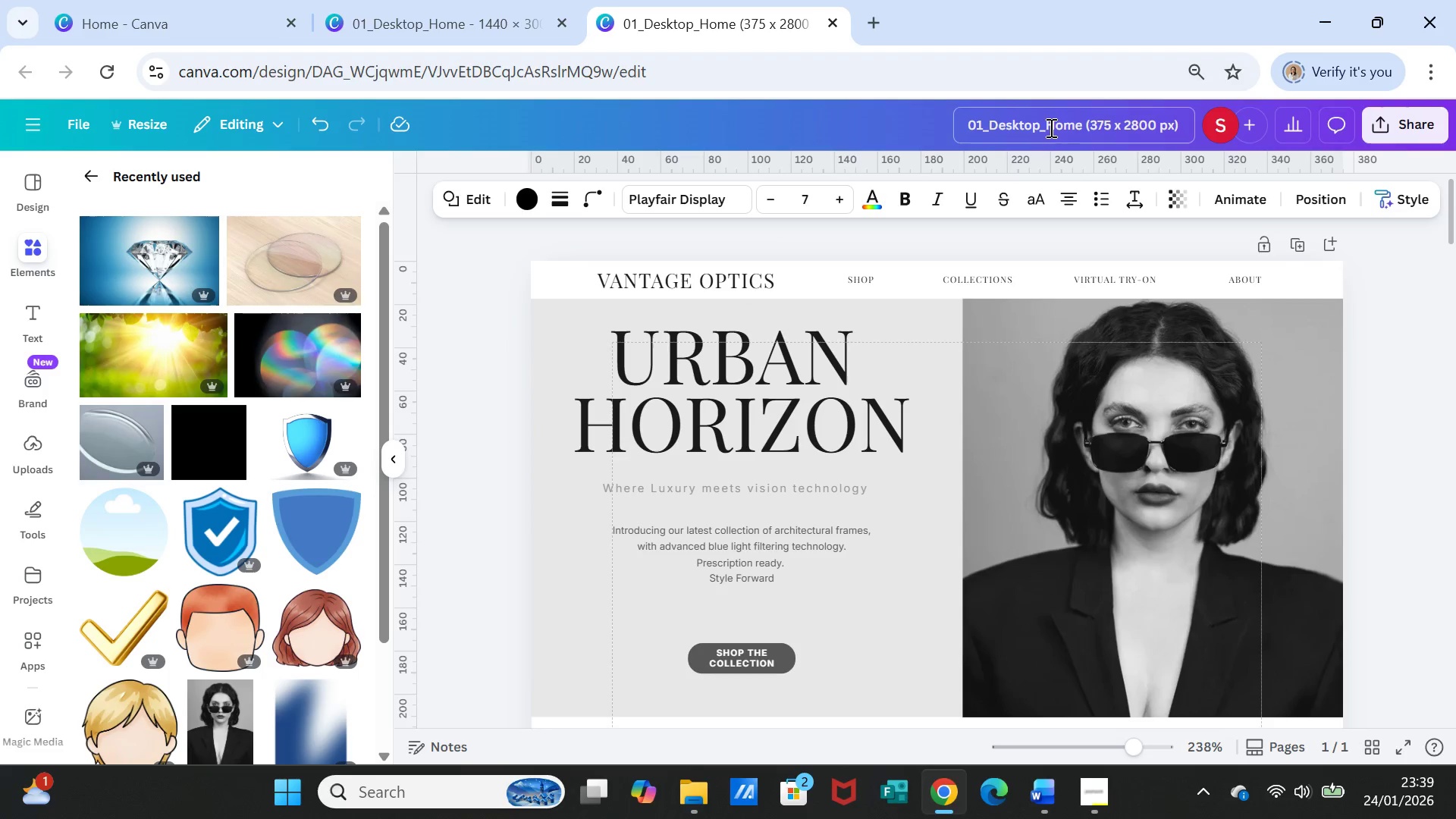 
left_click([465, 24])
 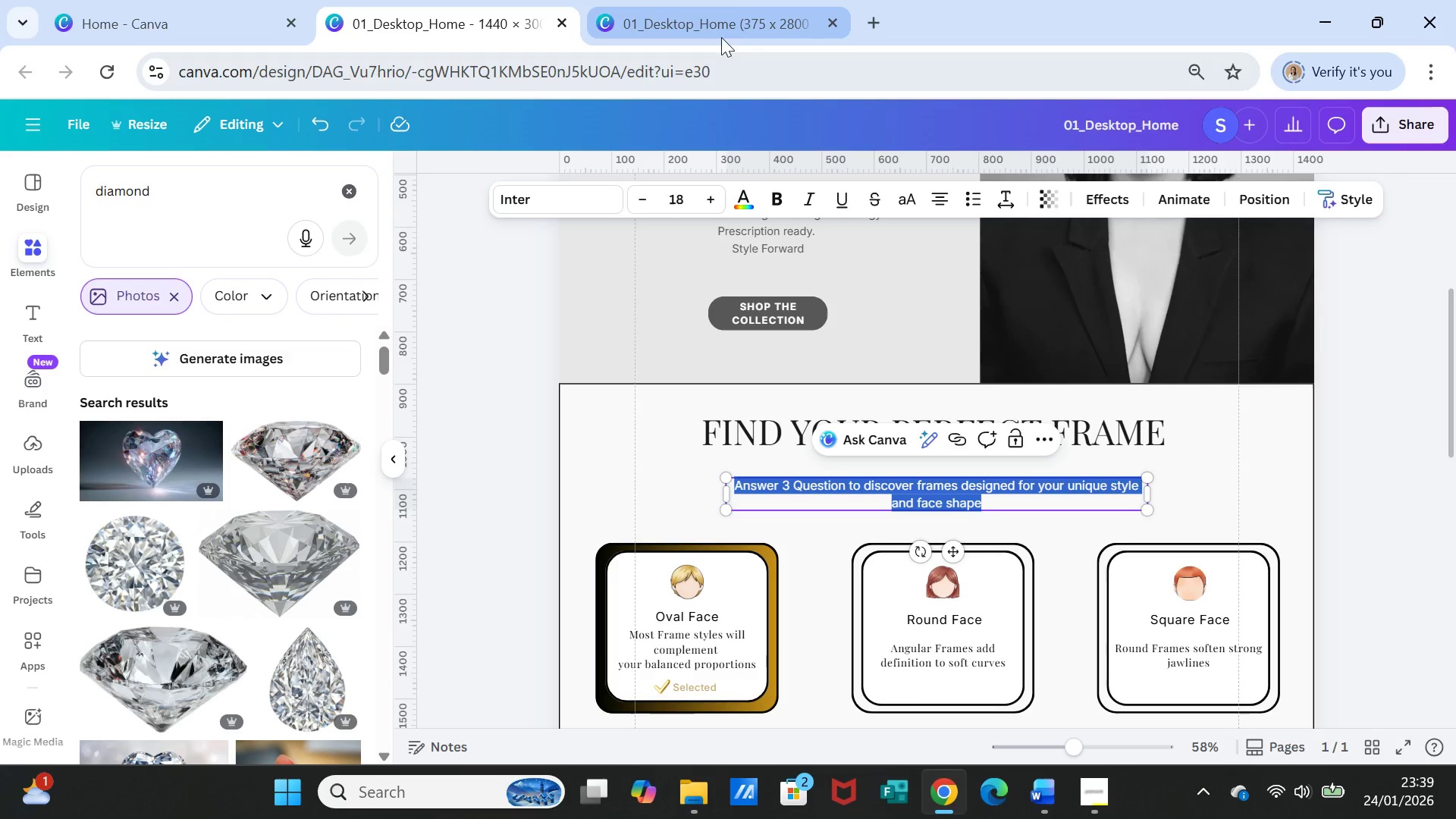 
left_click([714, 22])
 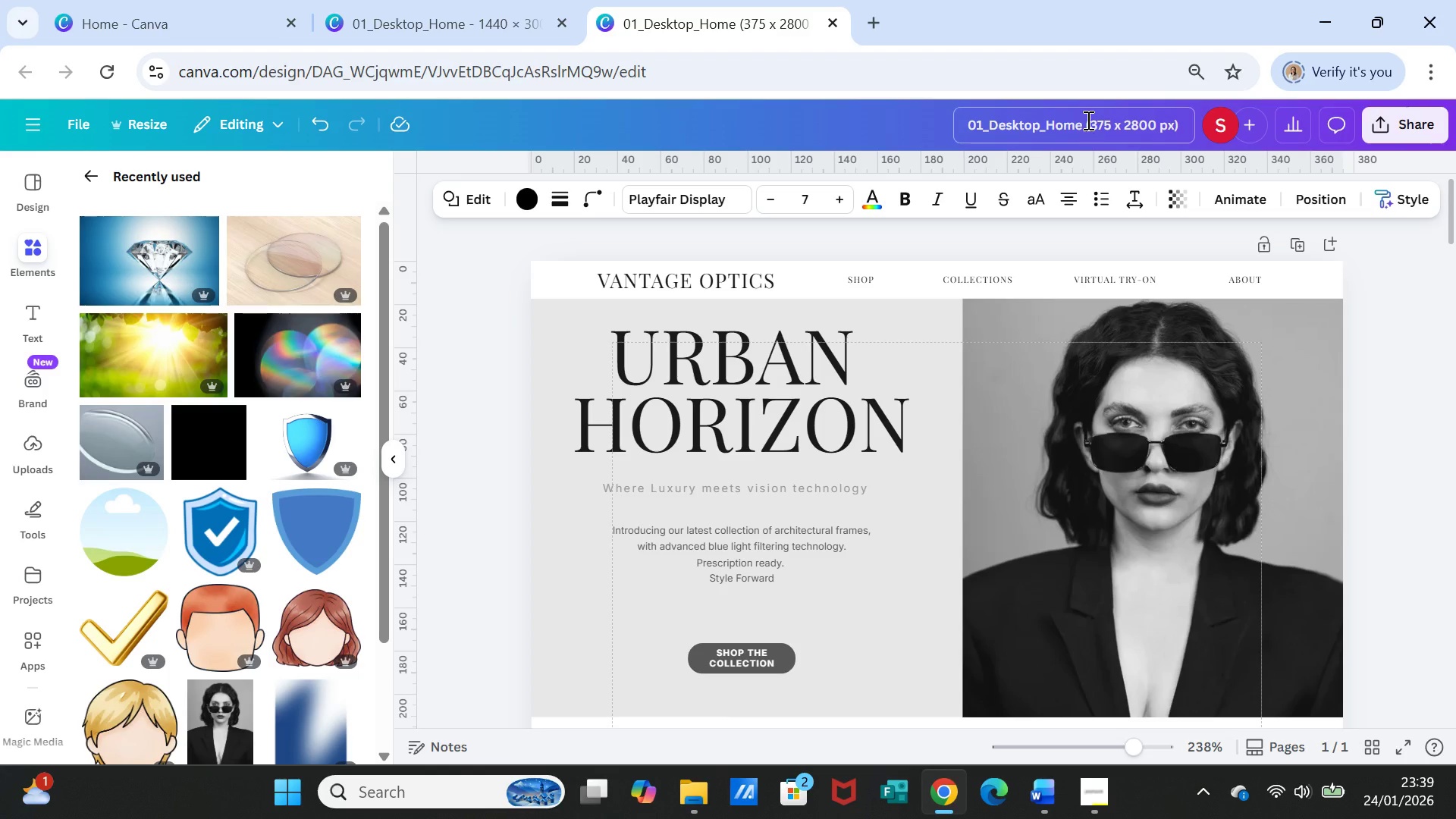 
left_click([1087, 120])
 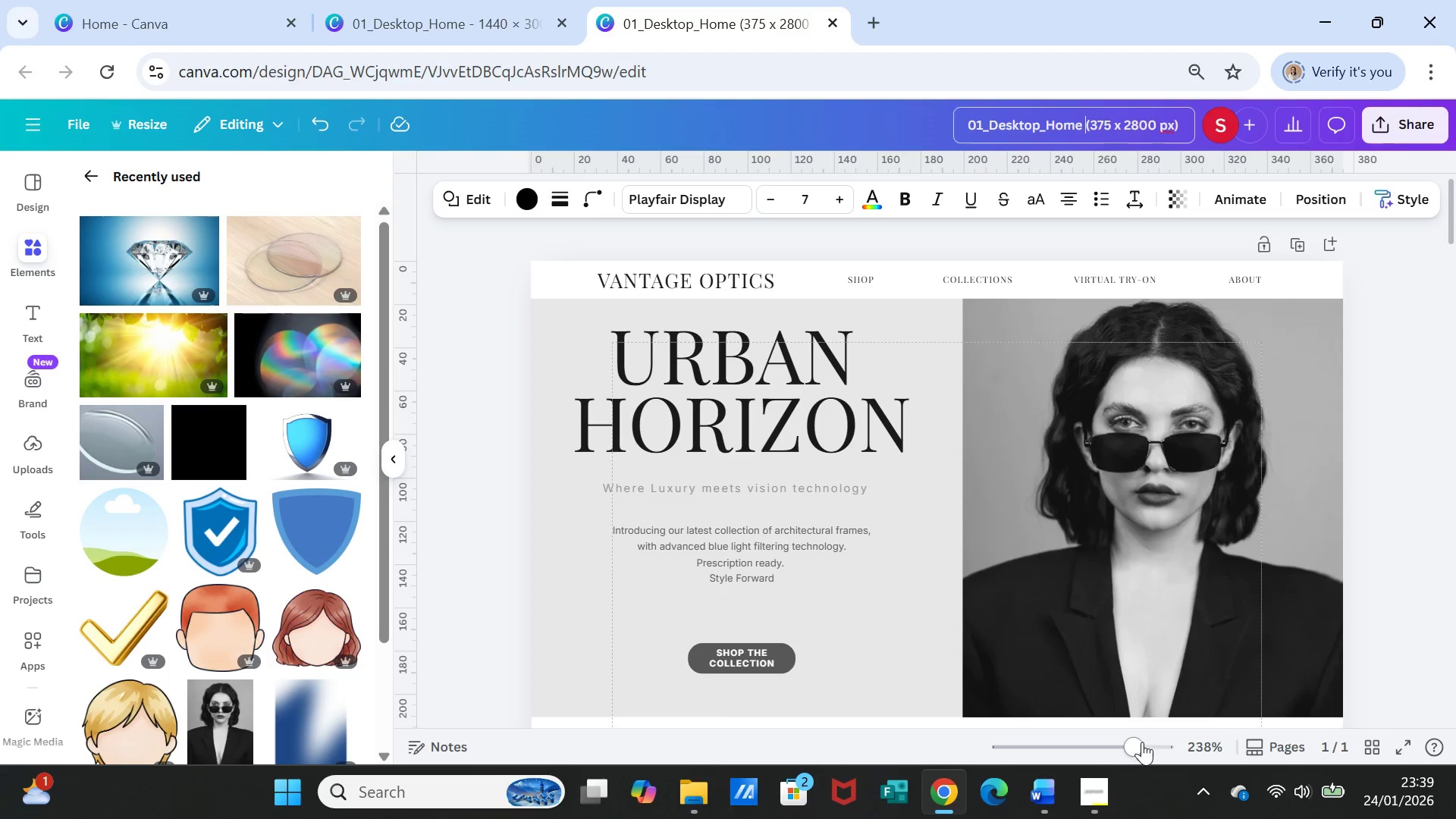 
left_click([1092, 786])